 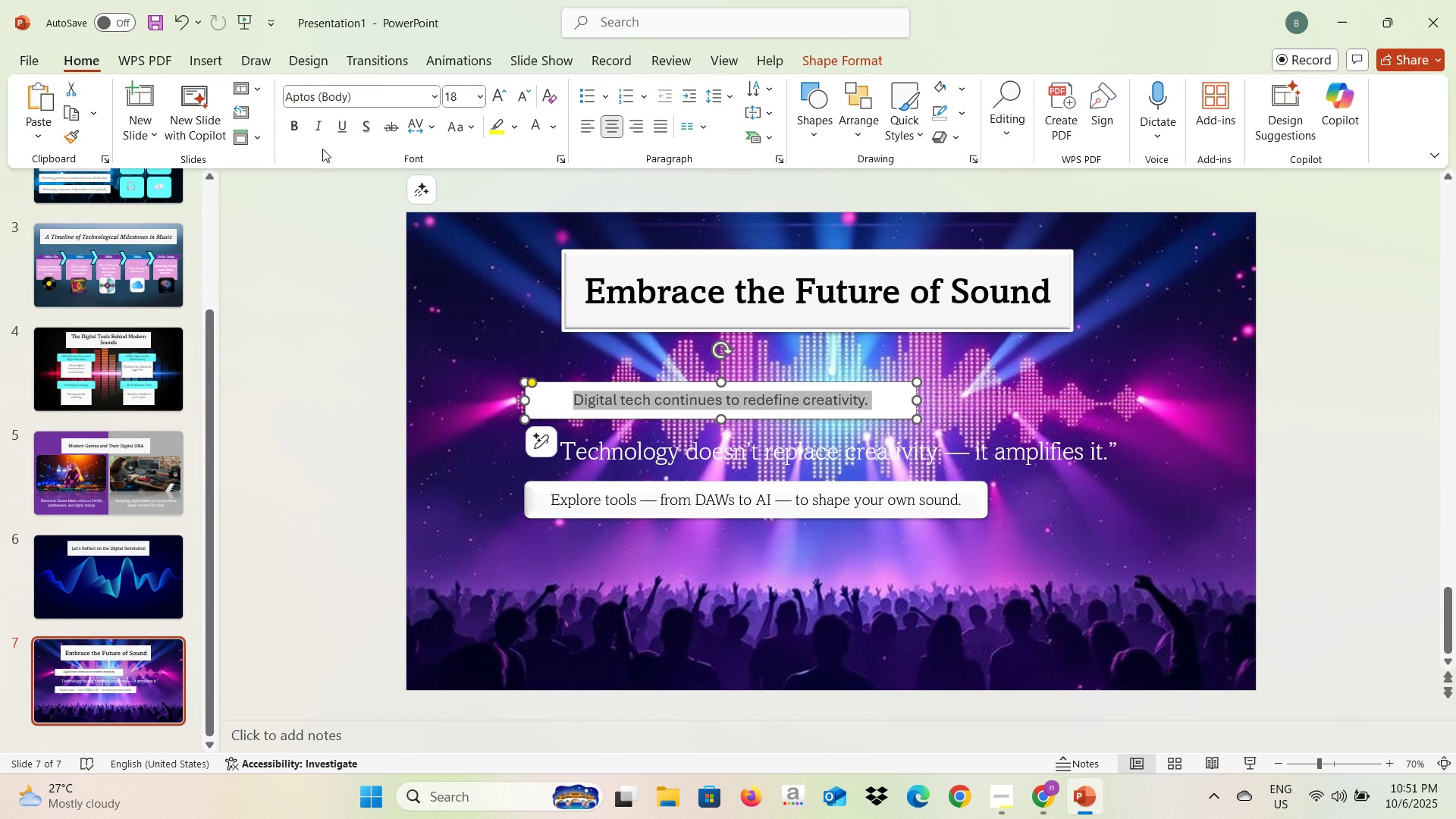 
left_click([435, 96])
 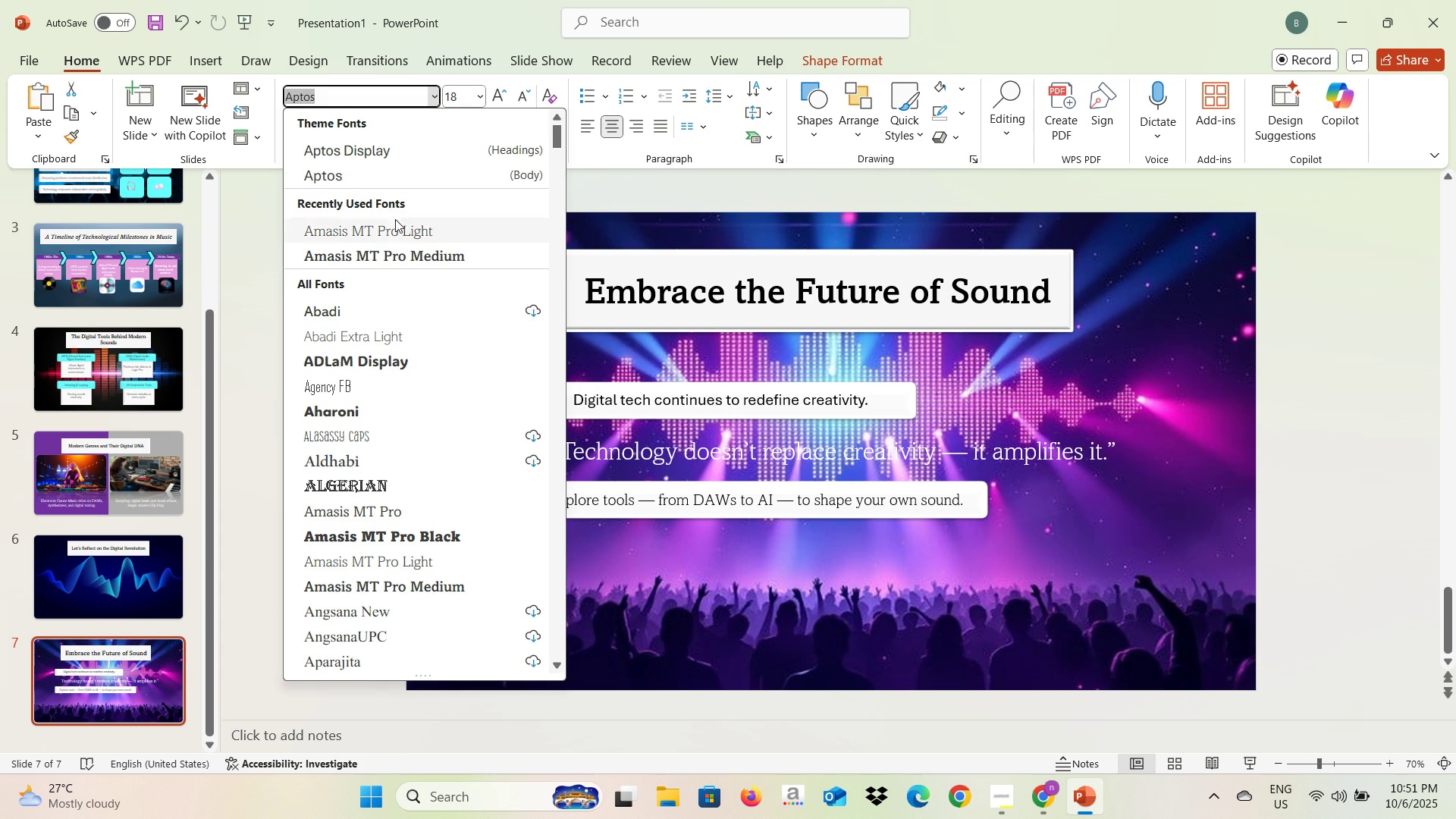 
left_click([394, 231])
 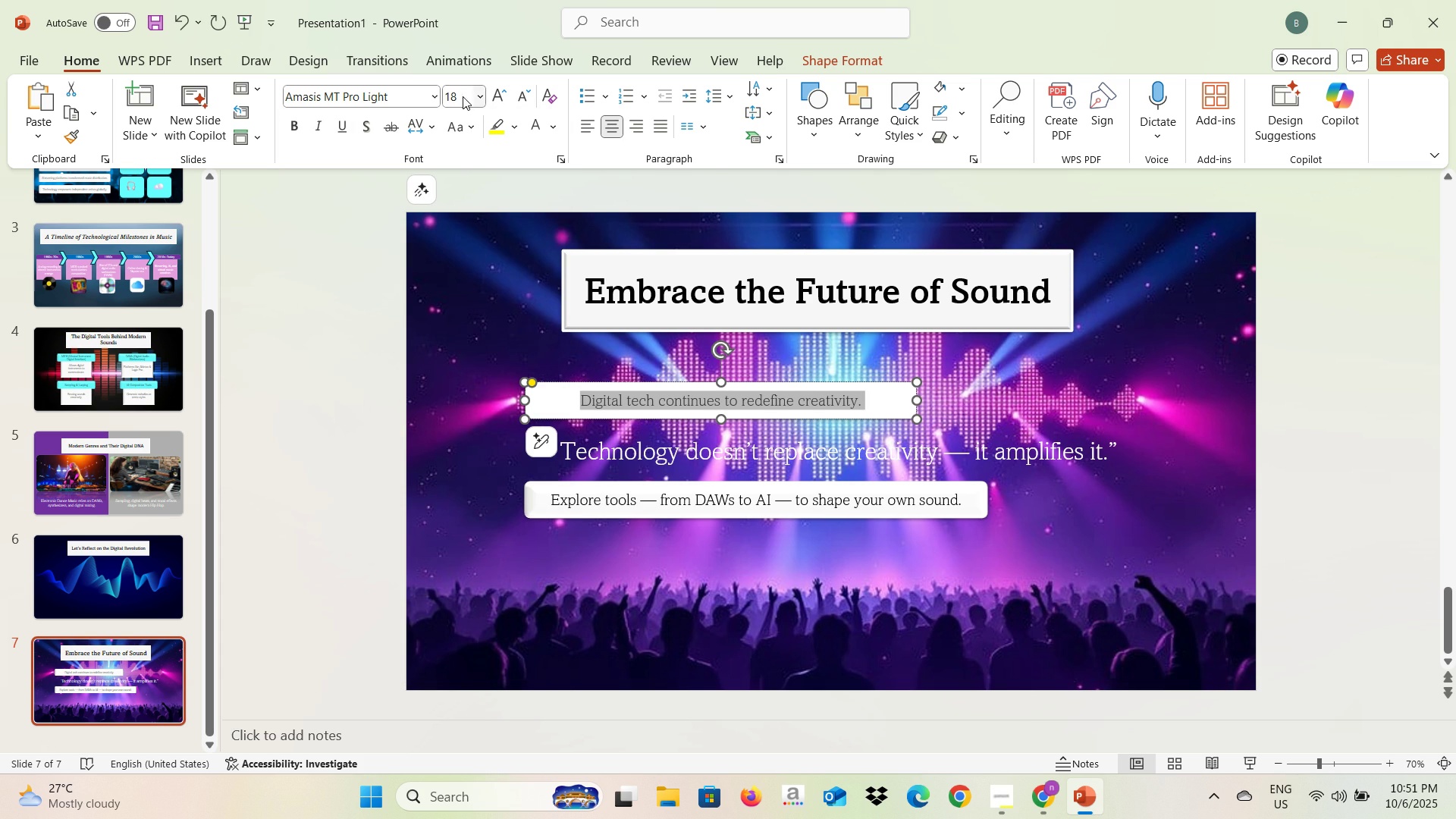 
type(20)
 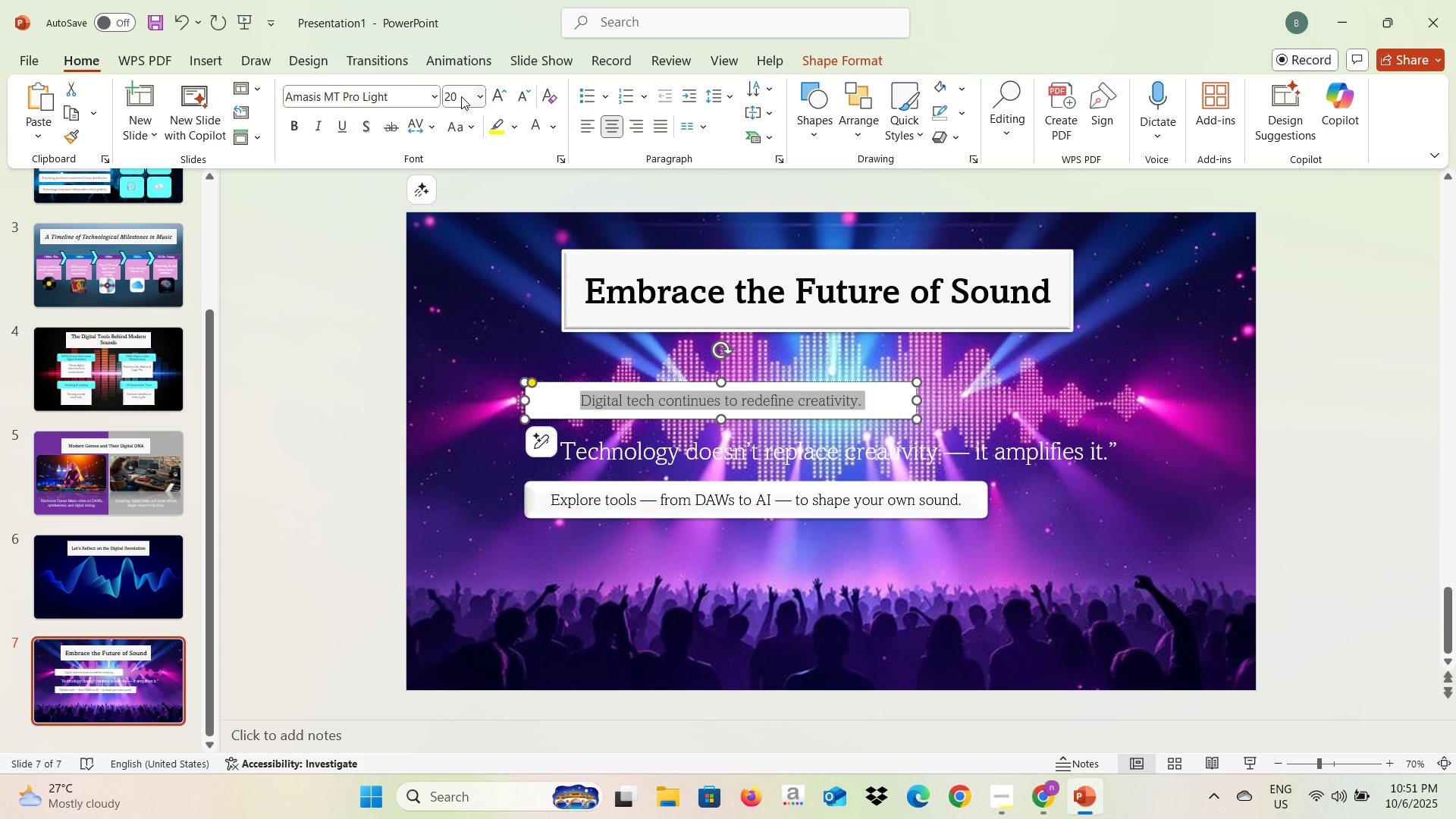 
key(Enter)
 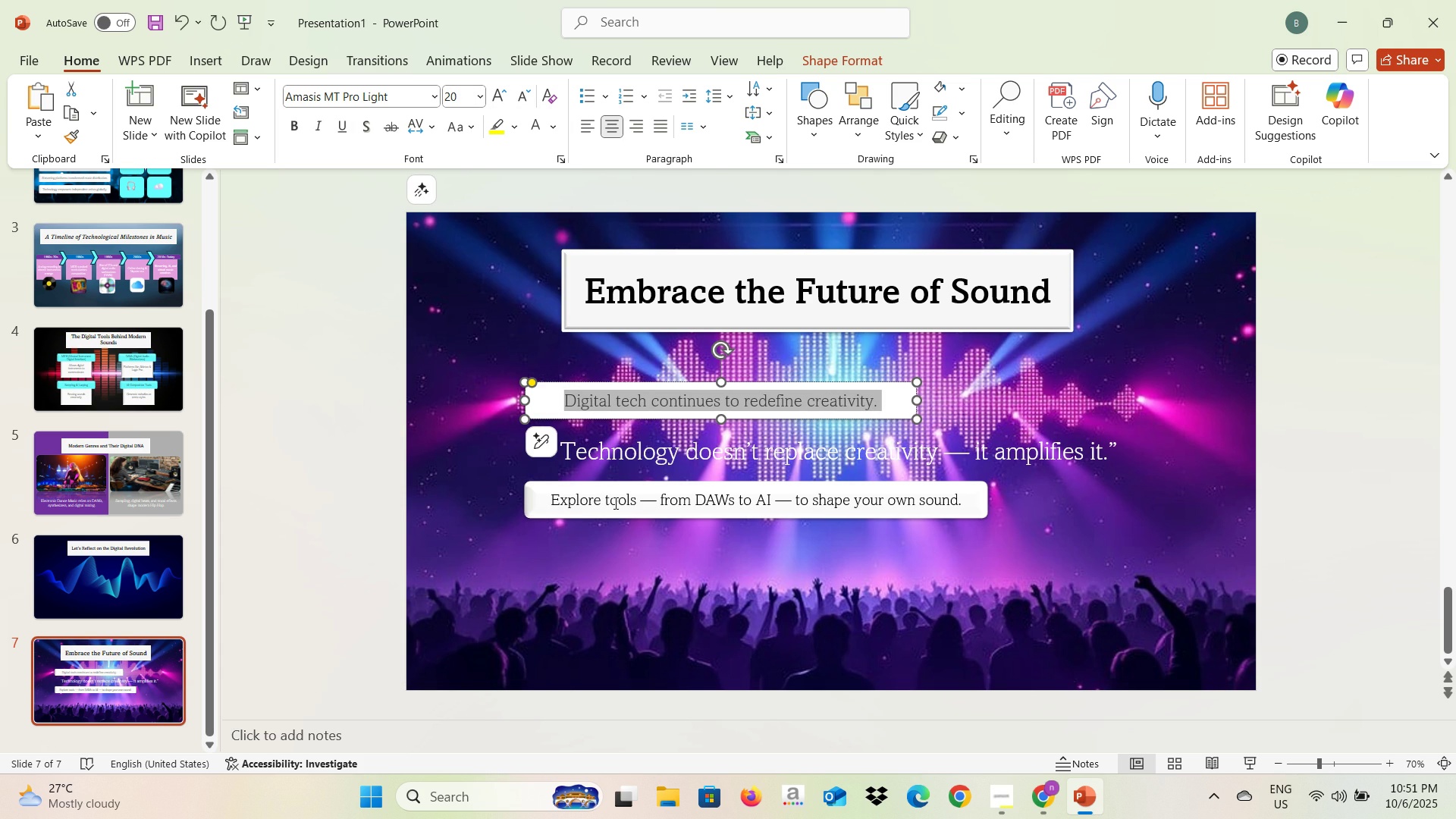 
left_click([620, 510])
 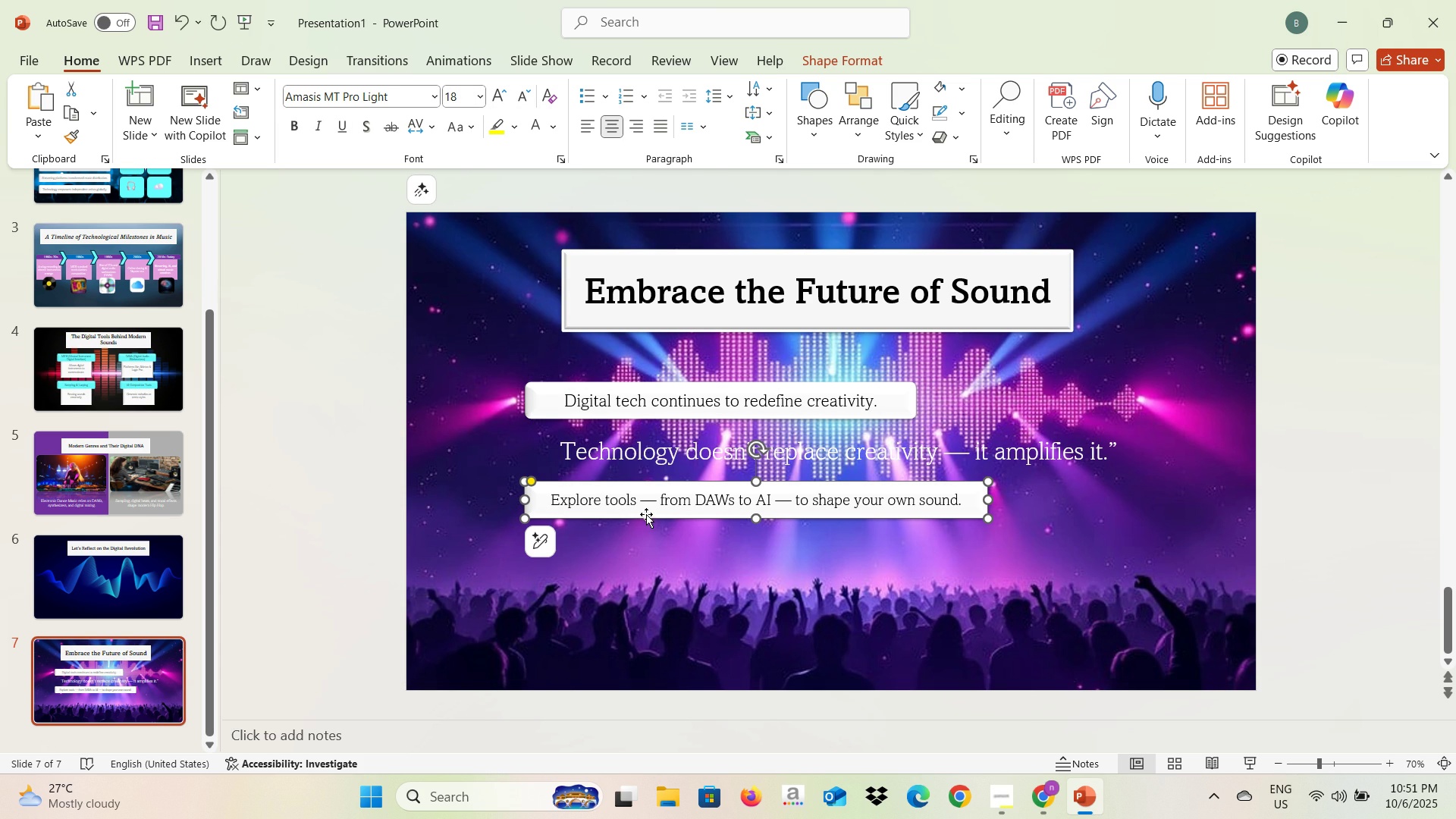 
left_click([645, 513])